 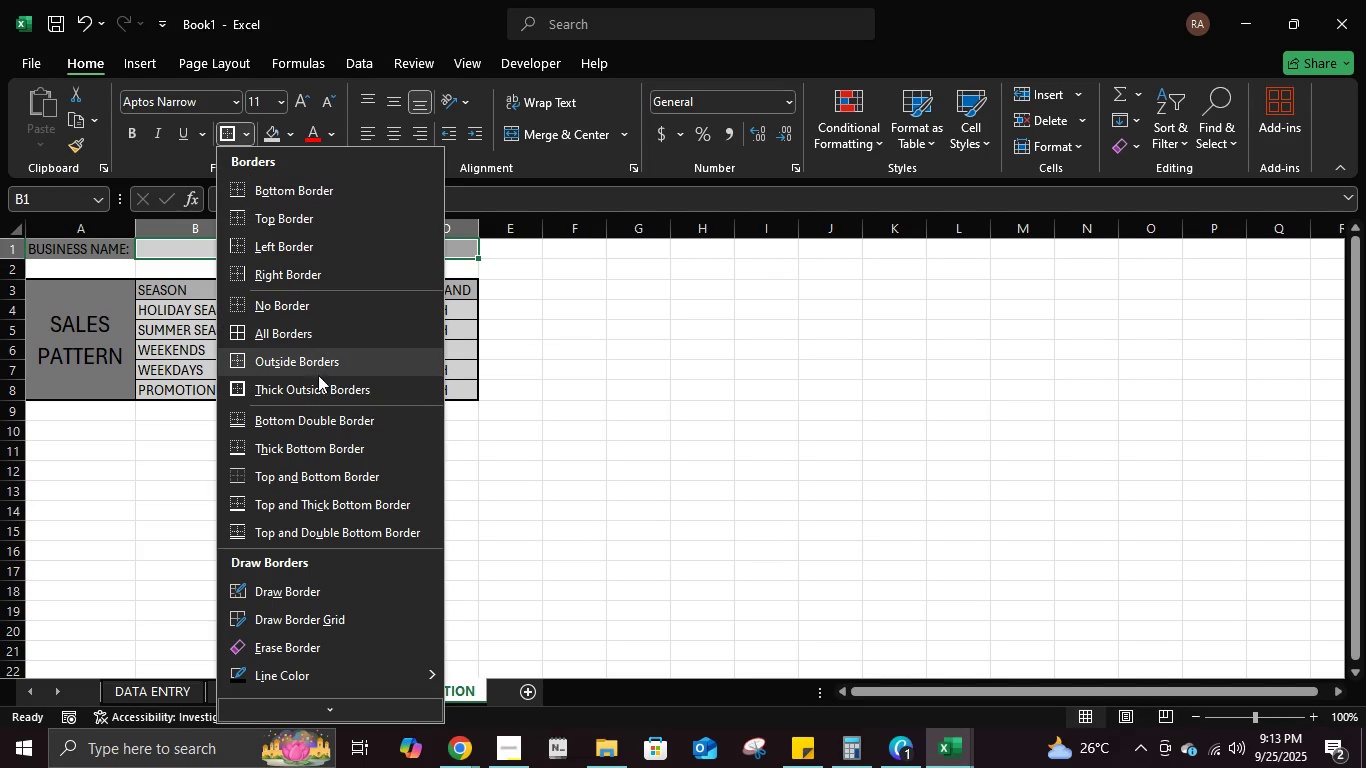 
left_click([278, 202])
 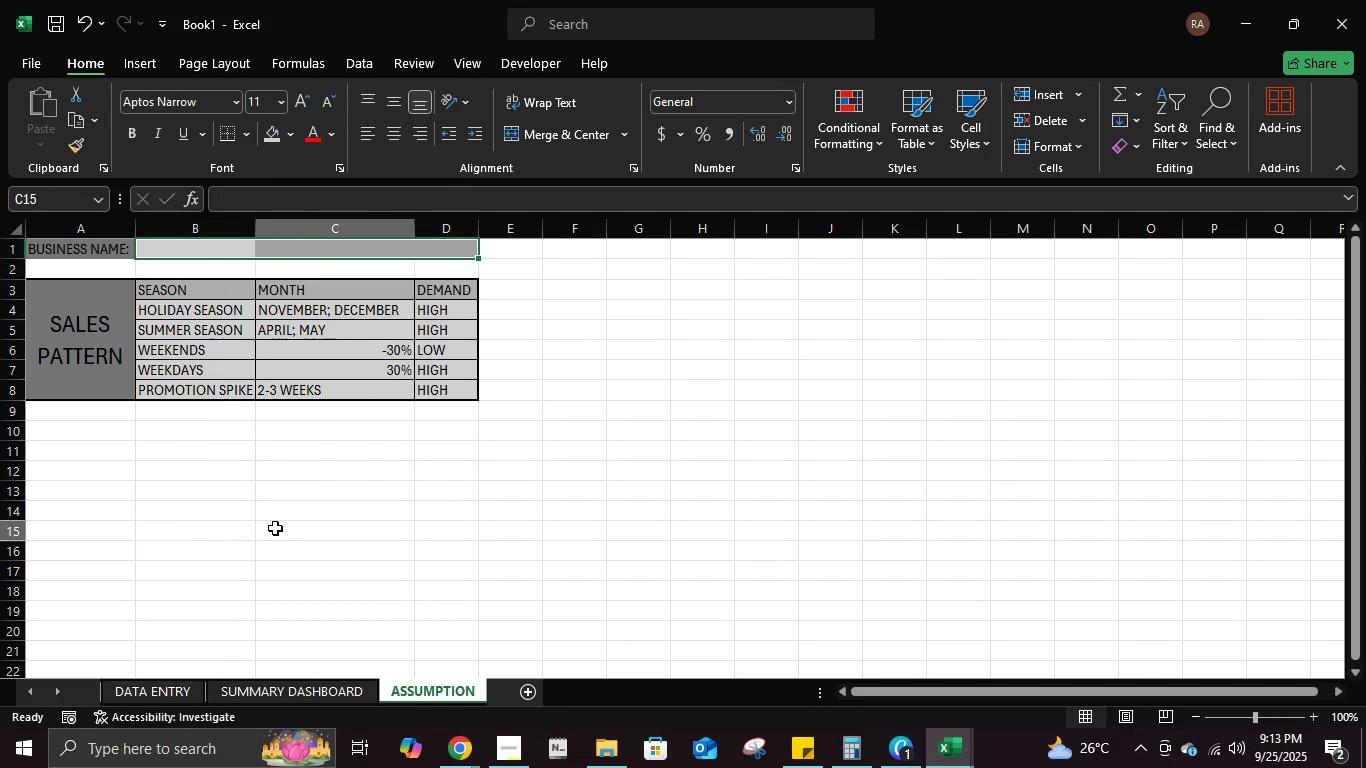 
left_click([275, 528])
 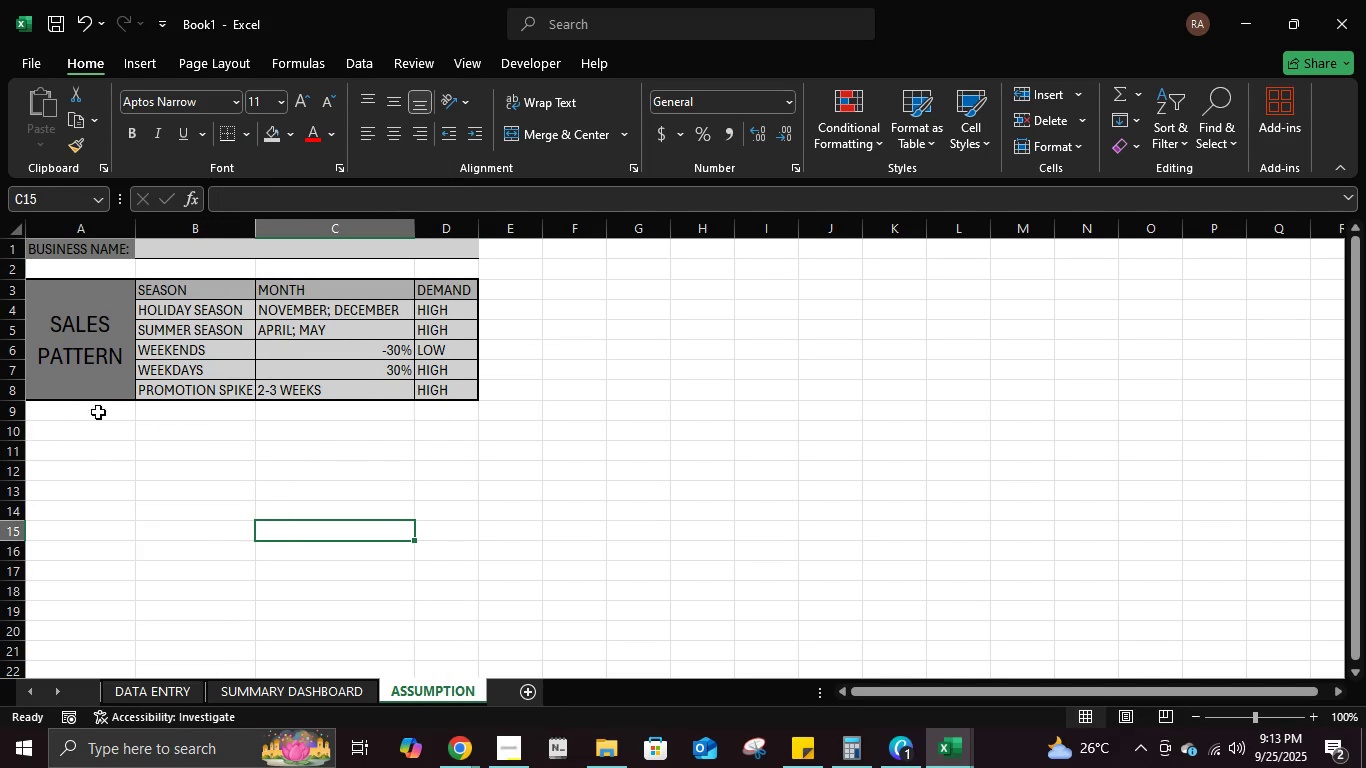 
left_click([118, 409])
 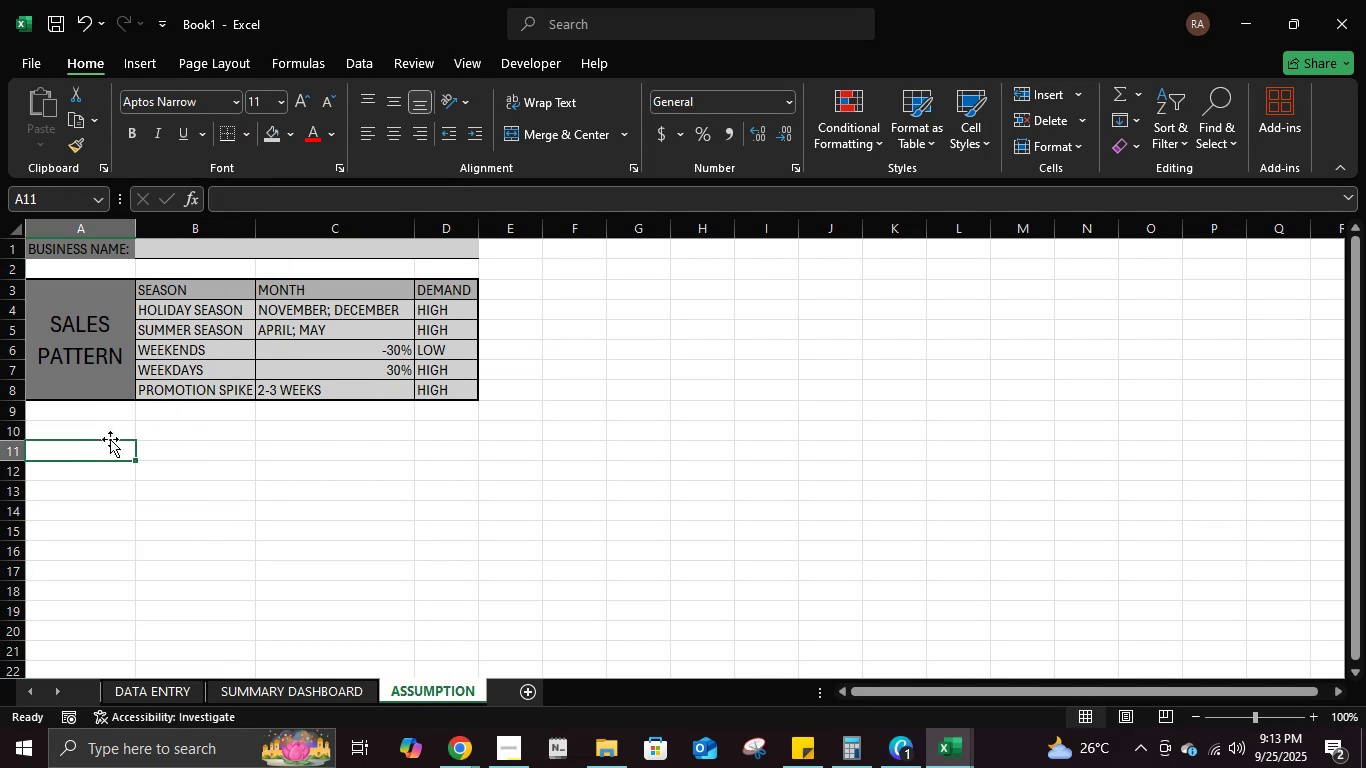 
left_click([104, 419])
 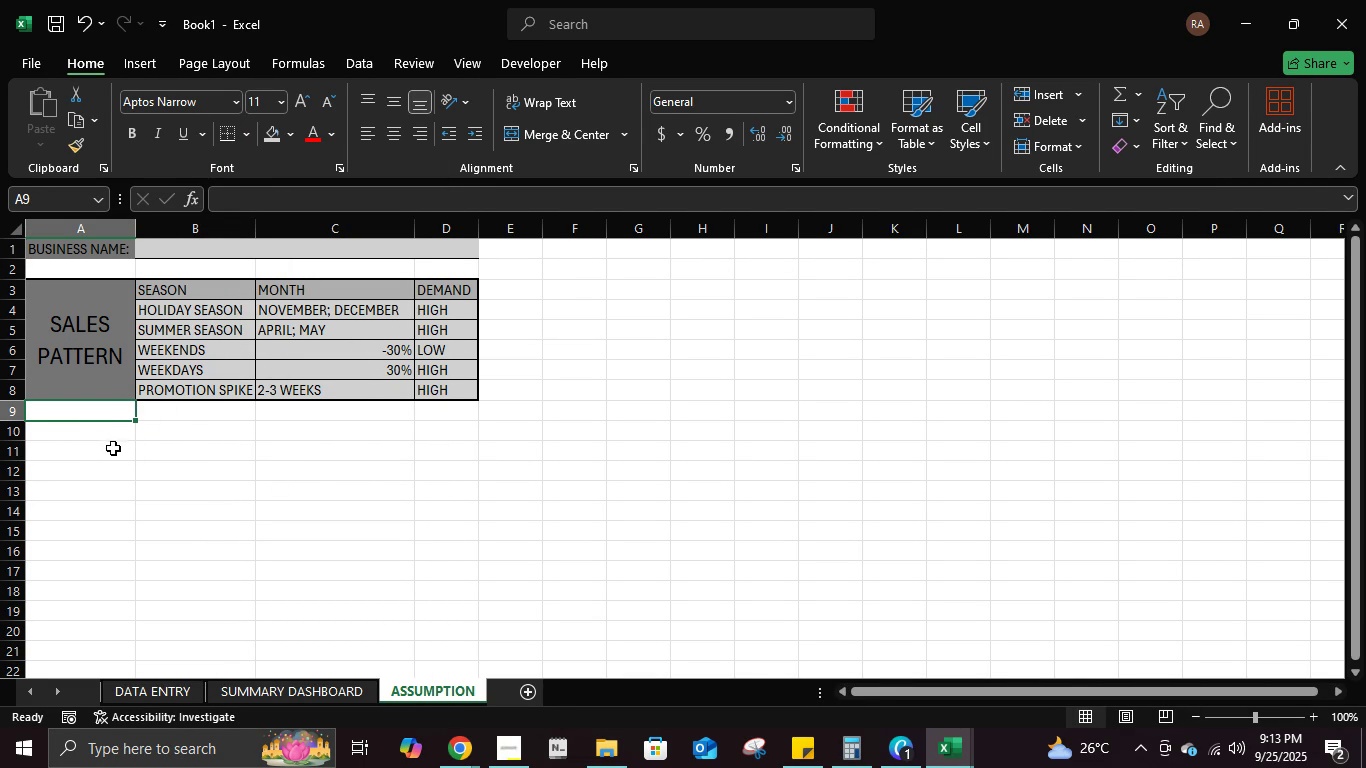 
left_click([95, 438])
 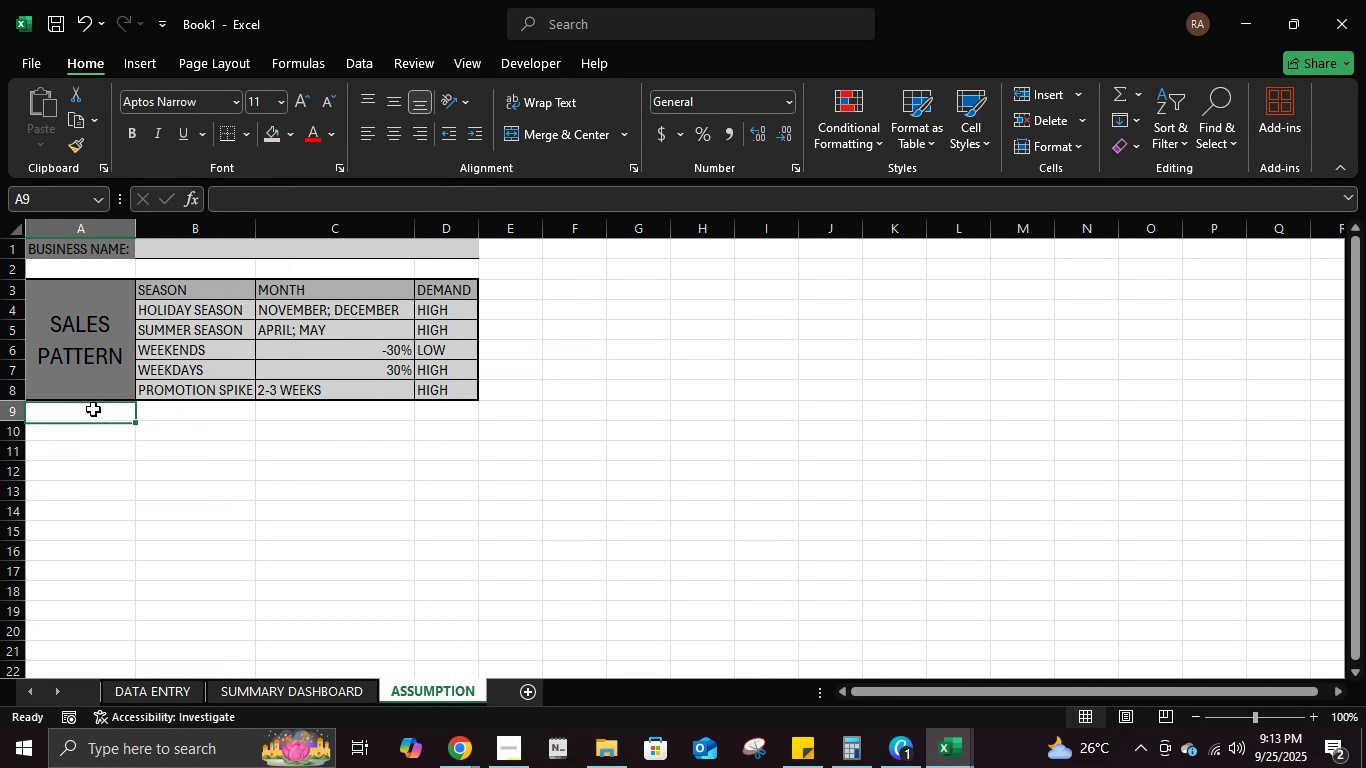 
left_click([93, 409])
 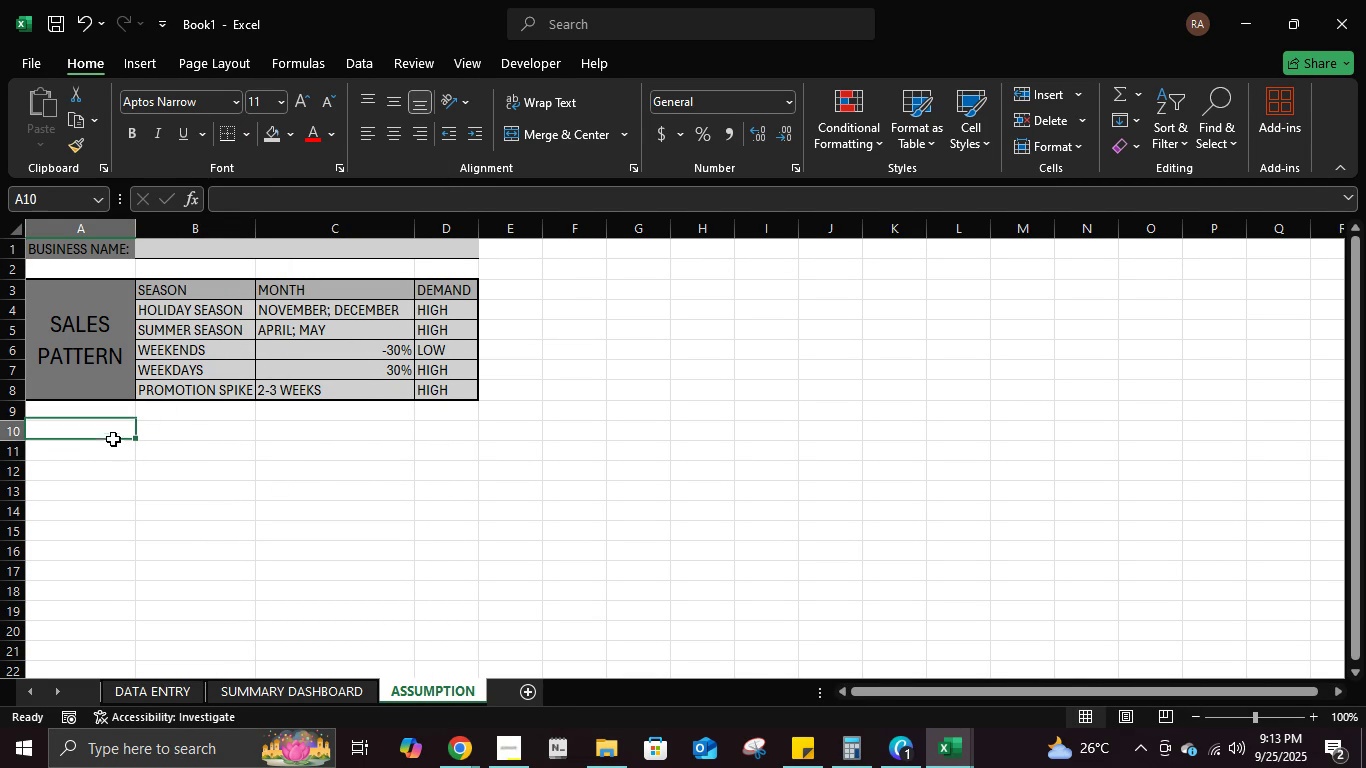 
left_click([113, 439])
 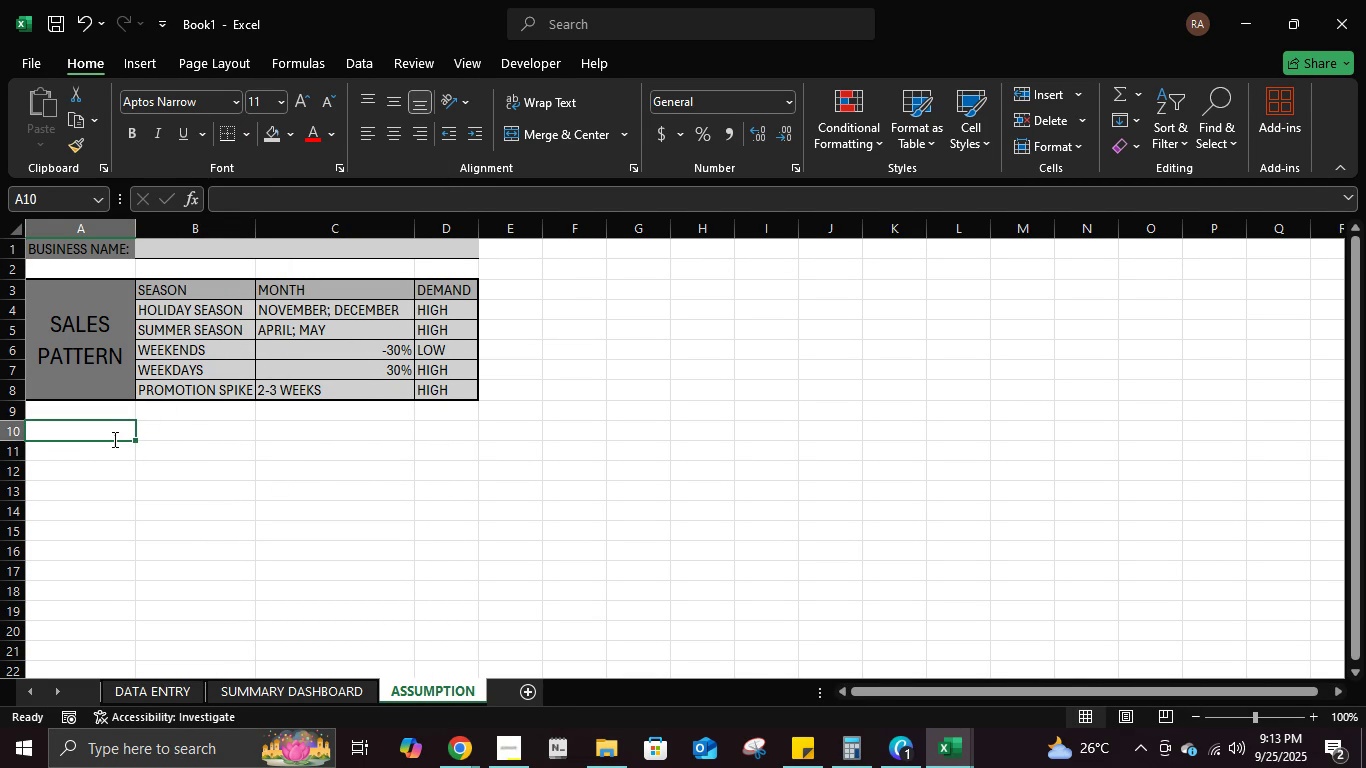 
type(market conditons)